 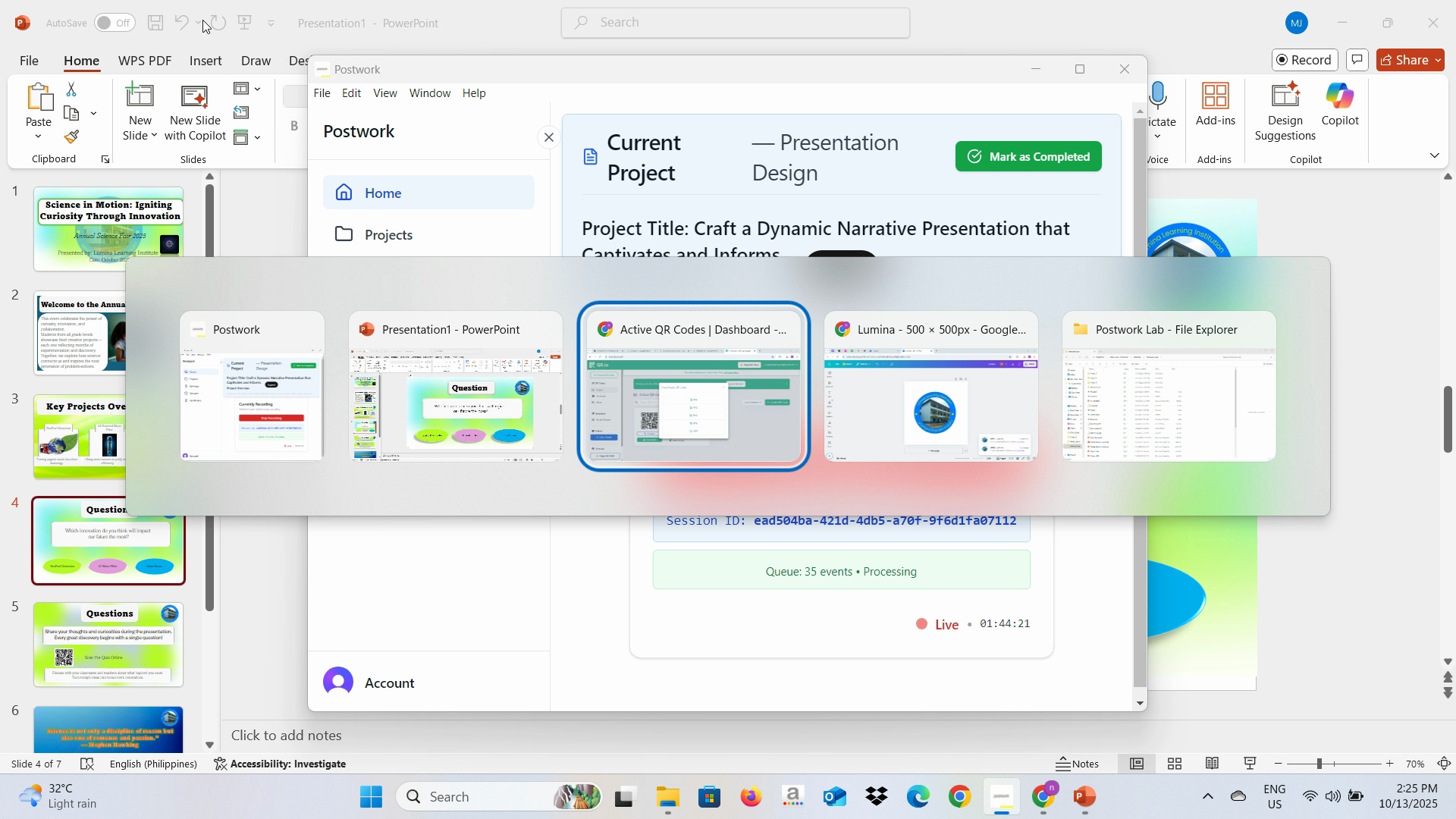 
left_click([166, 6])
 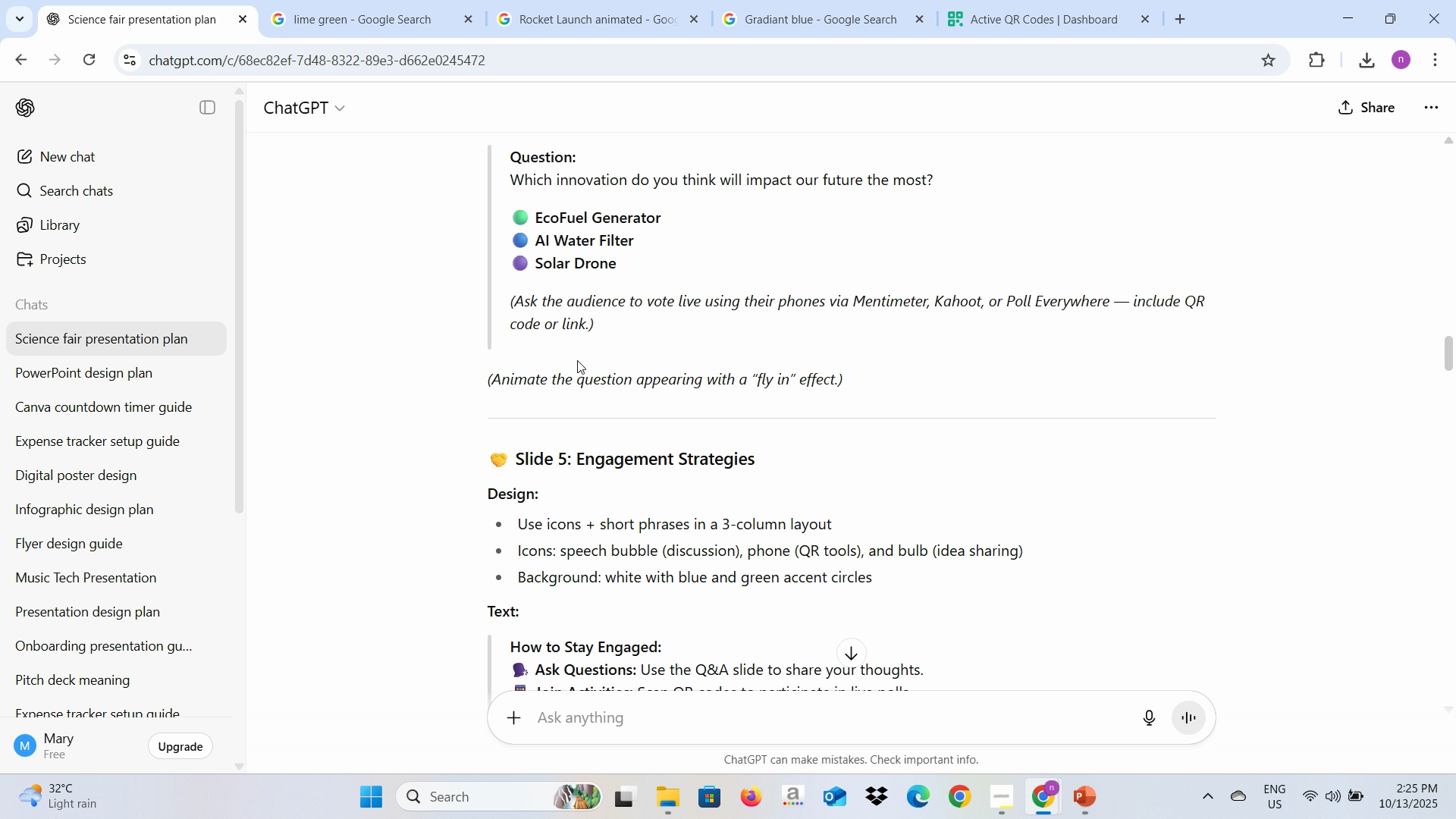 
scroll: coordinate [581, 360], scroll_direction: up, amount: 5.0
 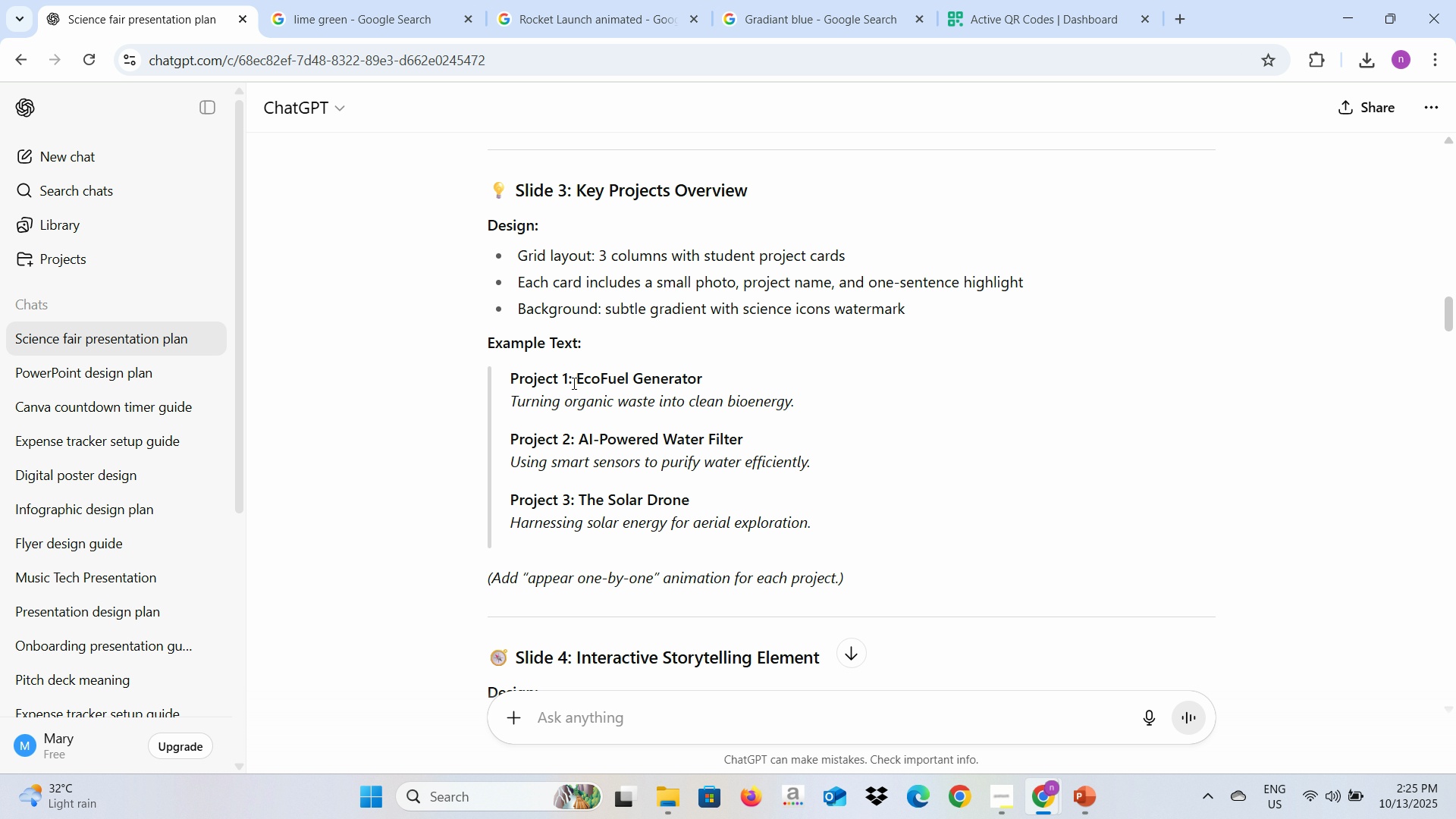 
wait(12.56)
 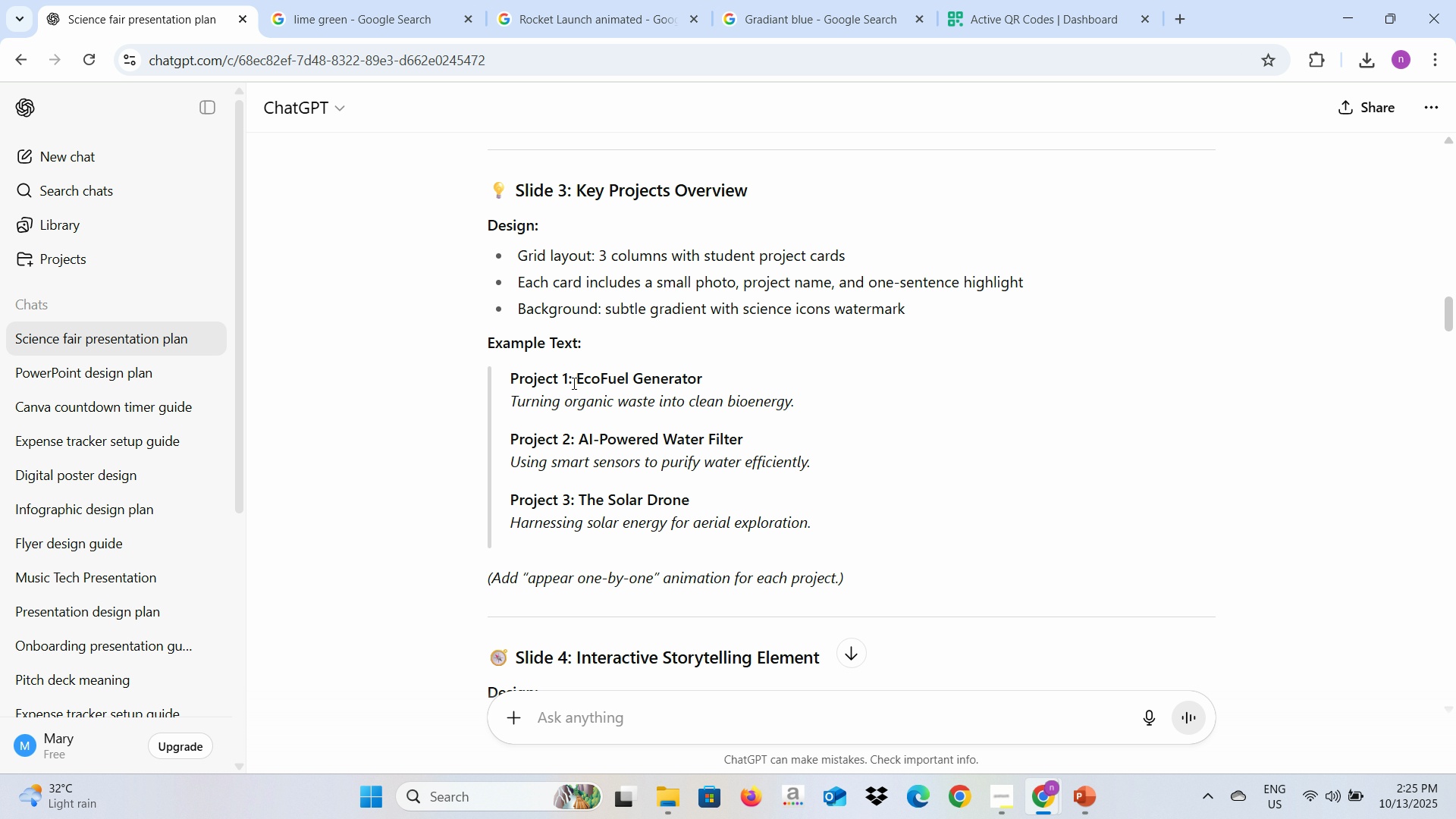 
scroll: coordinate [673, 401], scroll_direction: down, amount: 6.0
 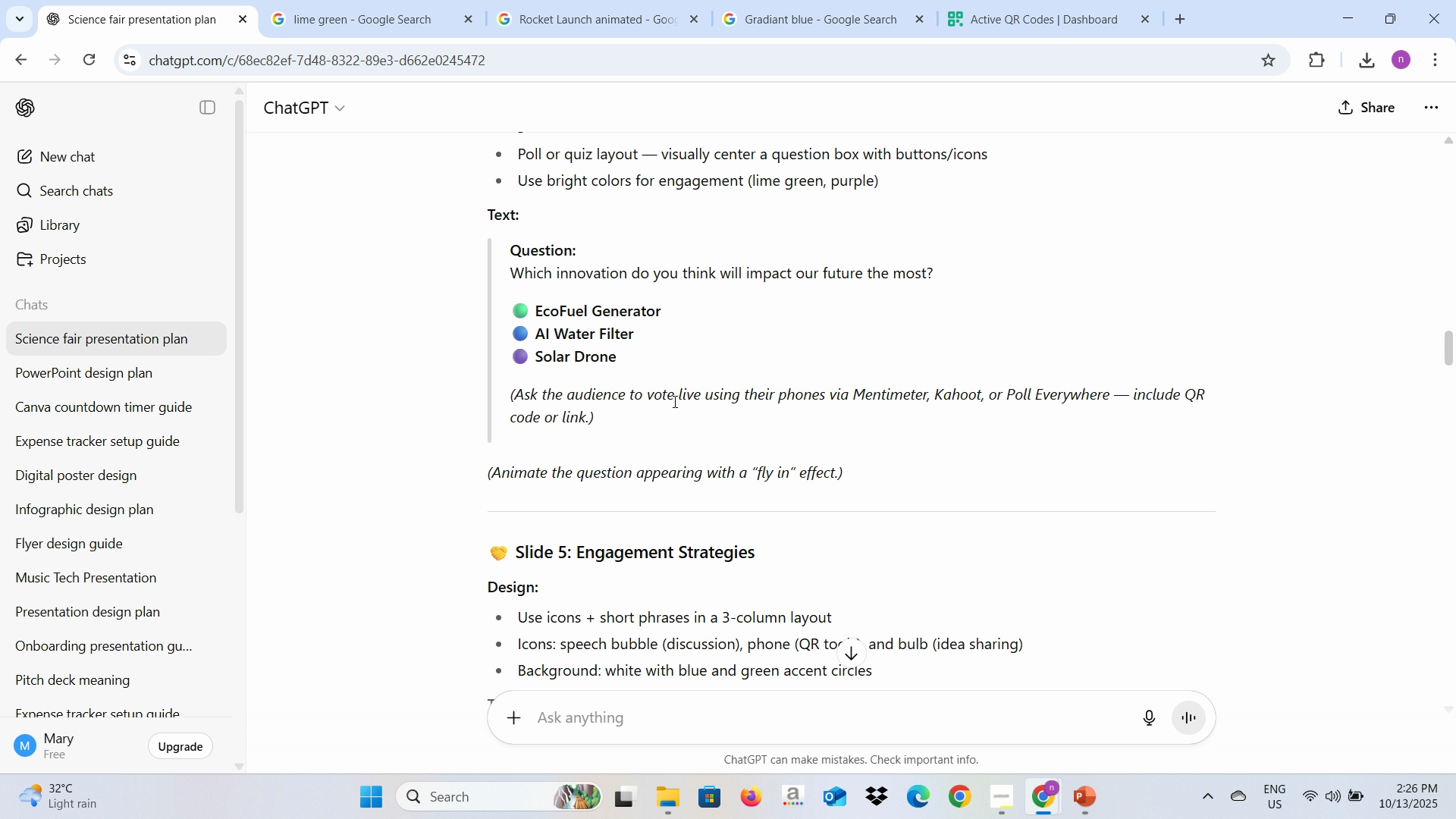 
wait(9.81)
 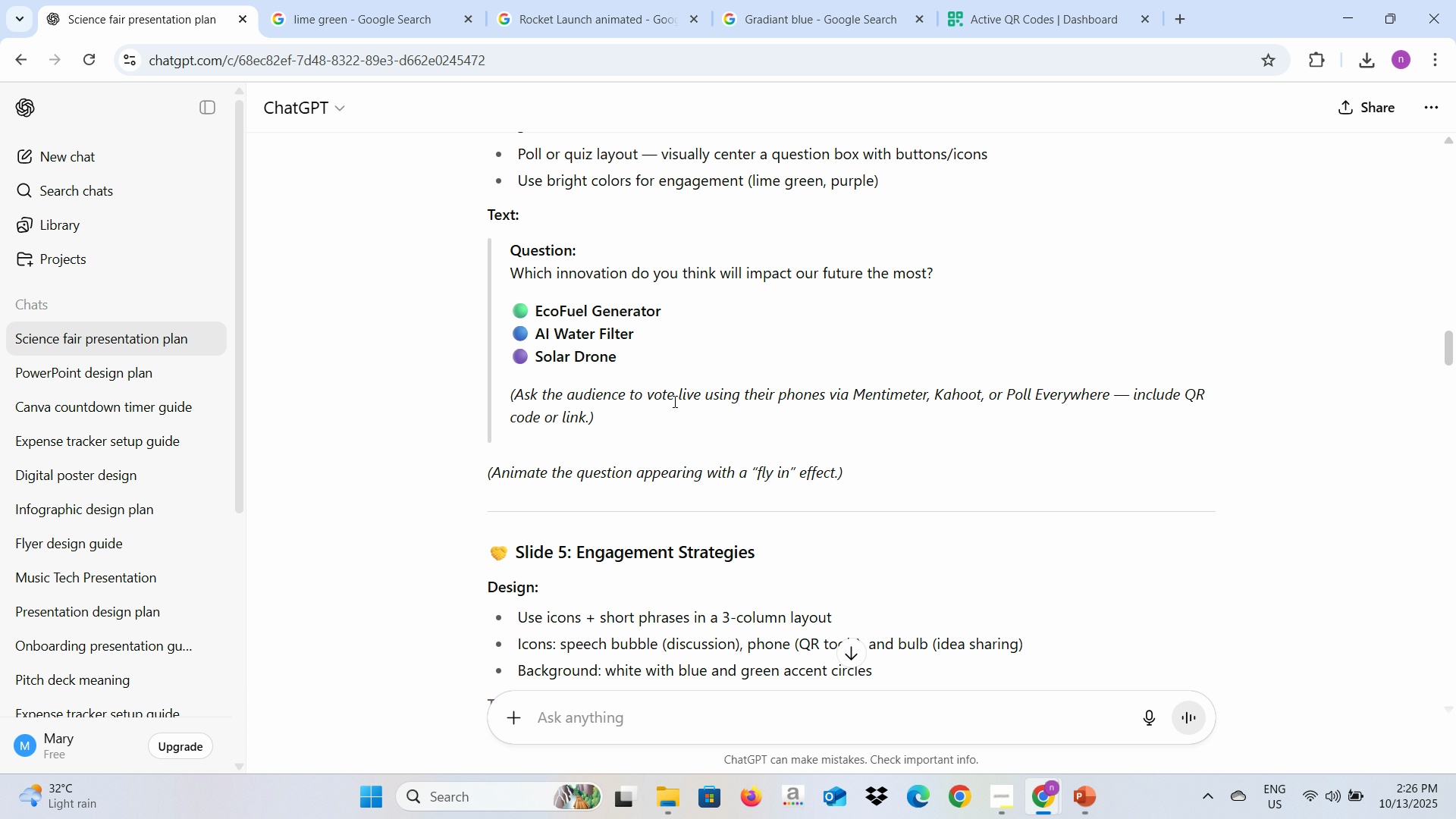 
left_click([980, 0])
 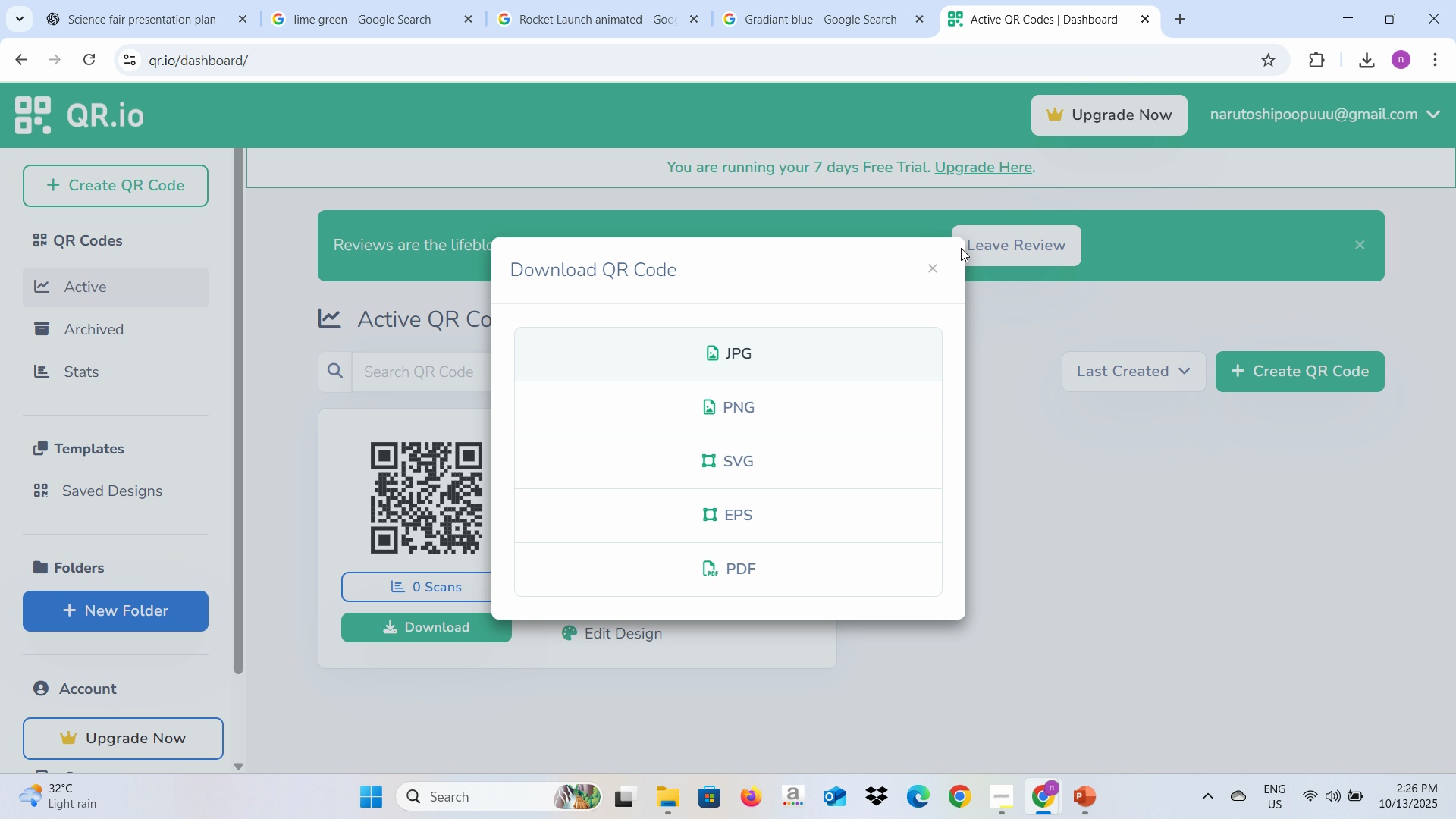 
left_click([928, 265])